 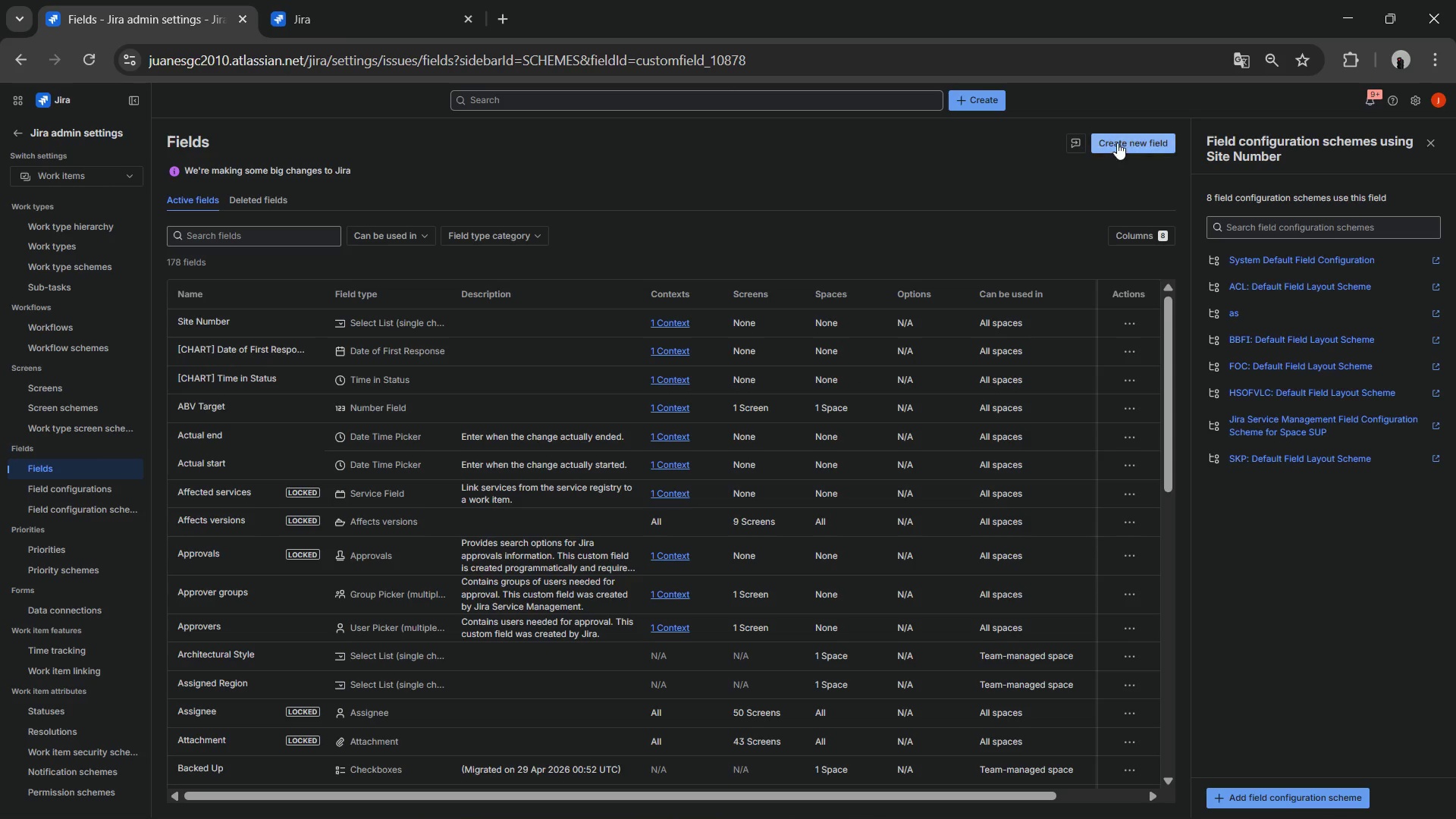 
left_click([1117, 143])
 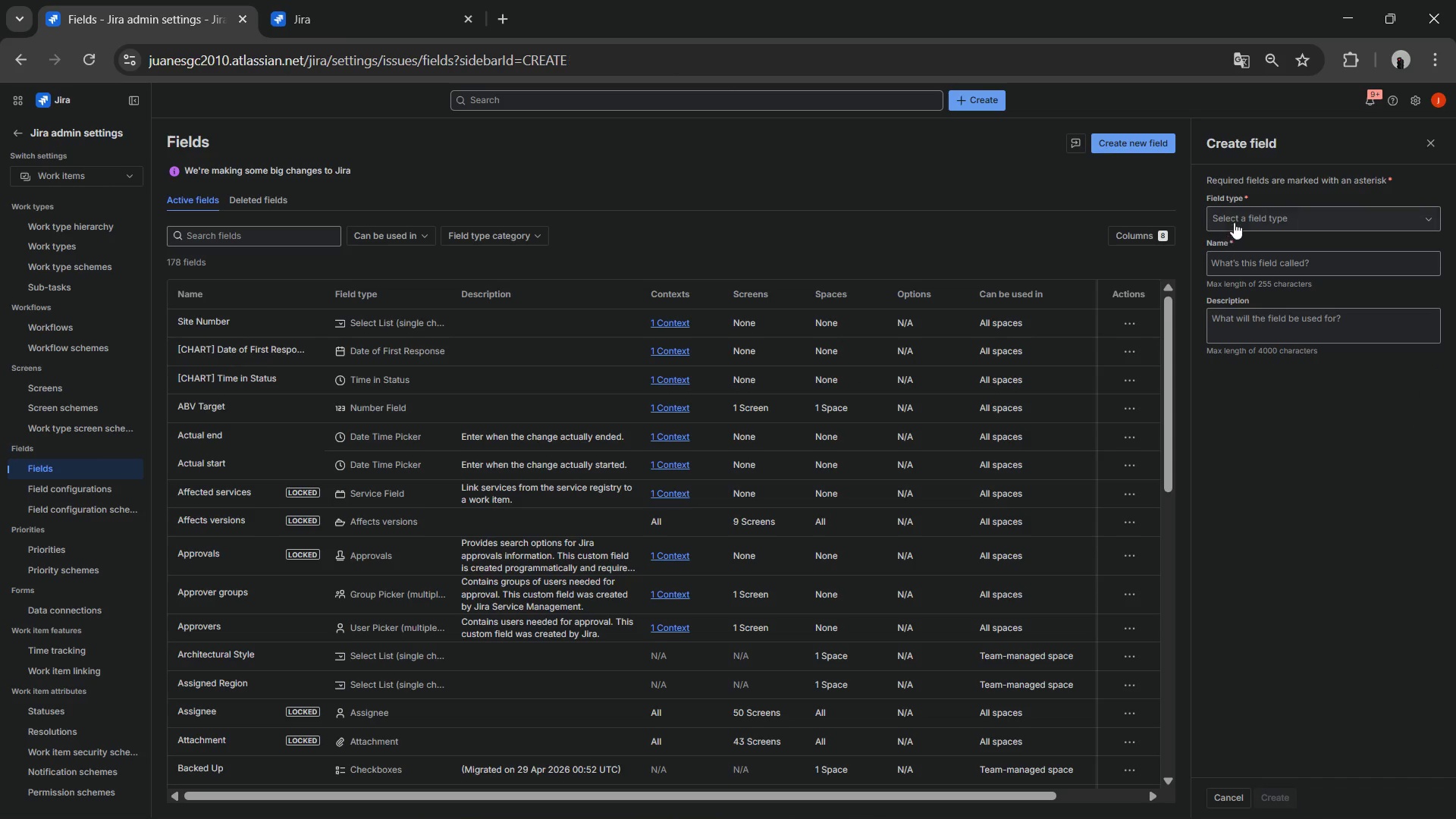 
left_click([1235, 220])
 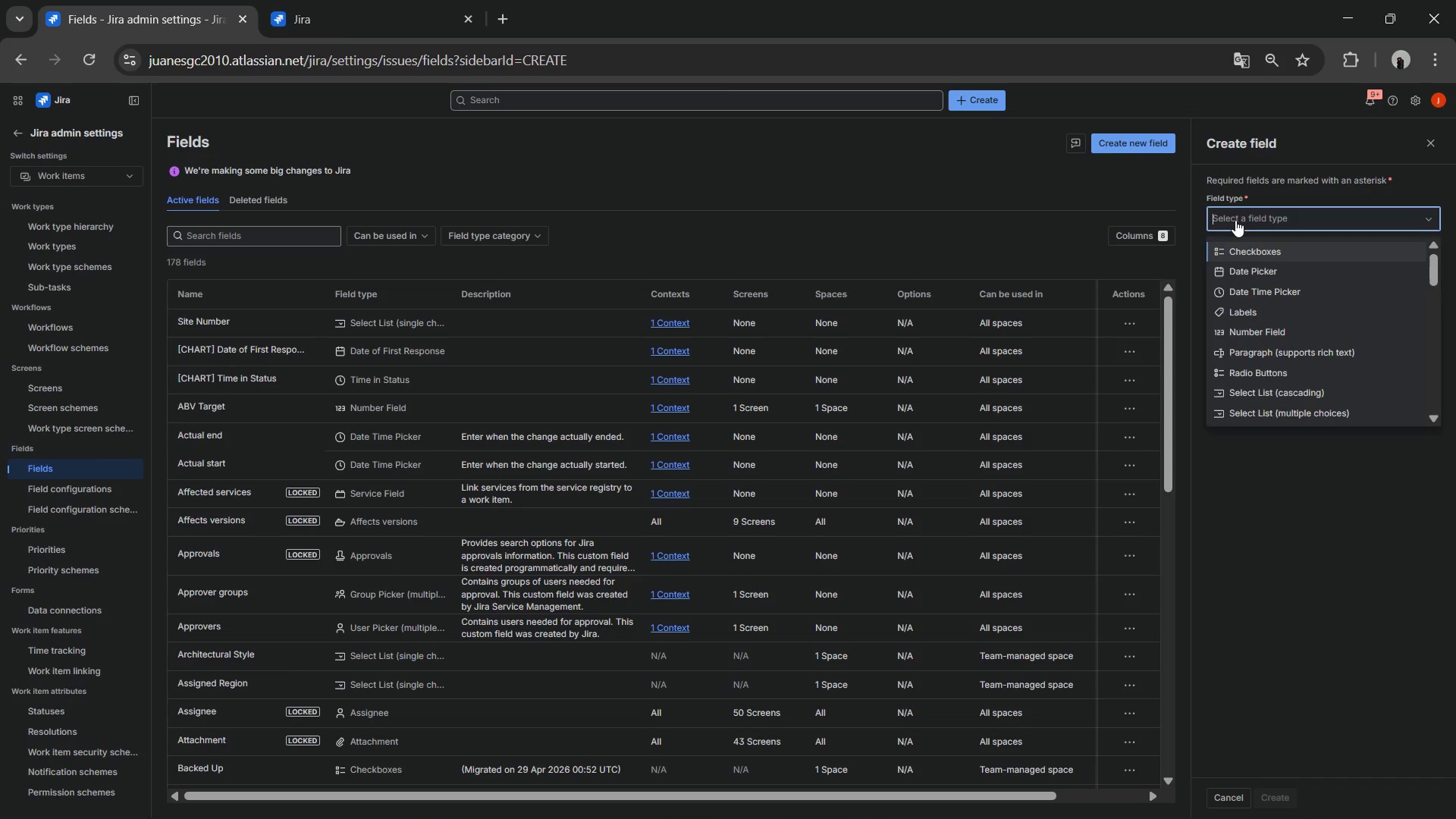 
type(sing)
 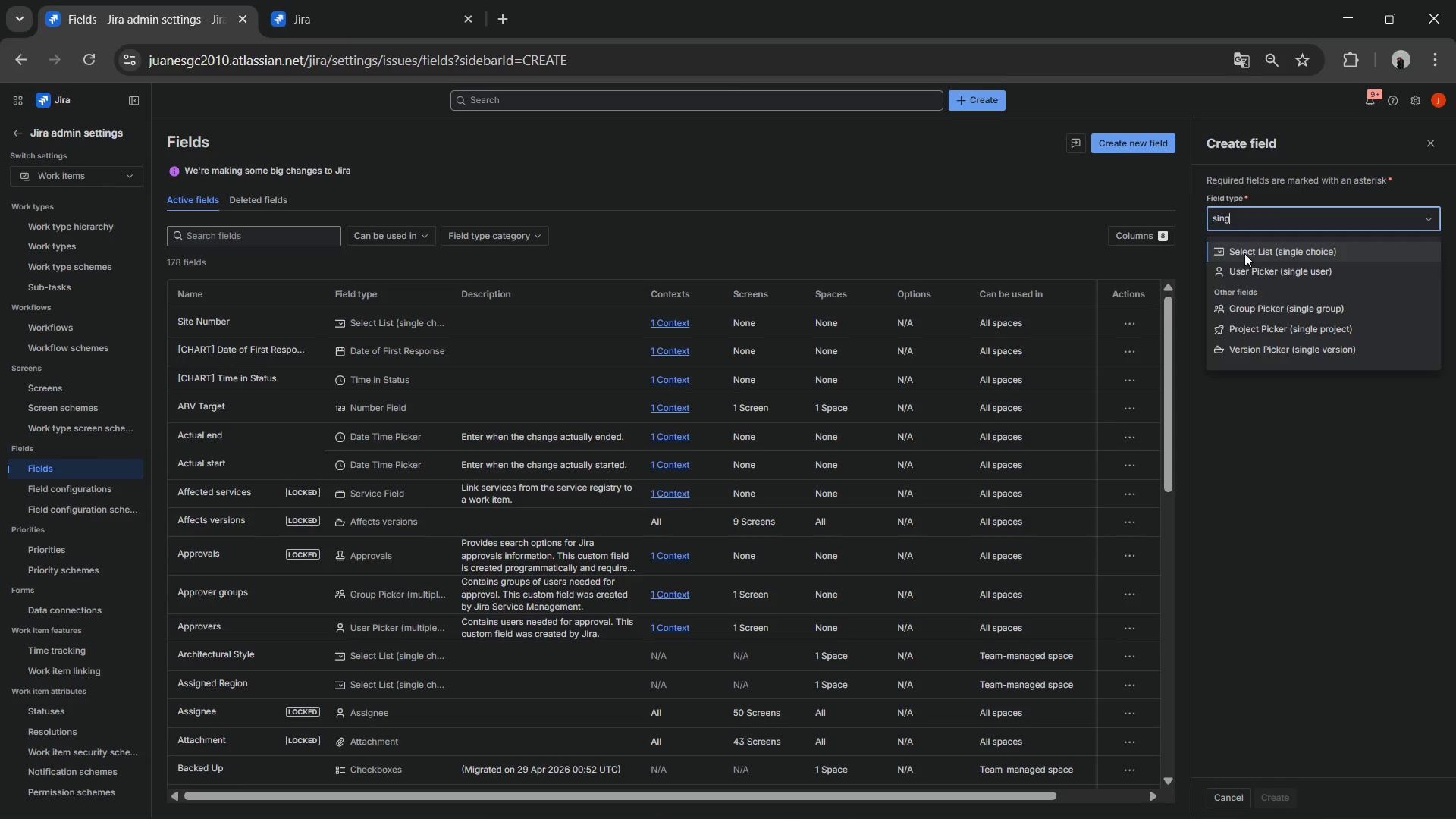 
left_click([1244, 254])
 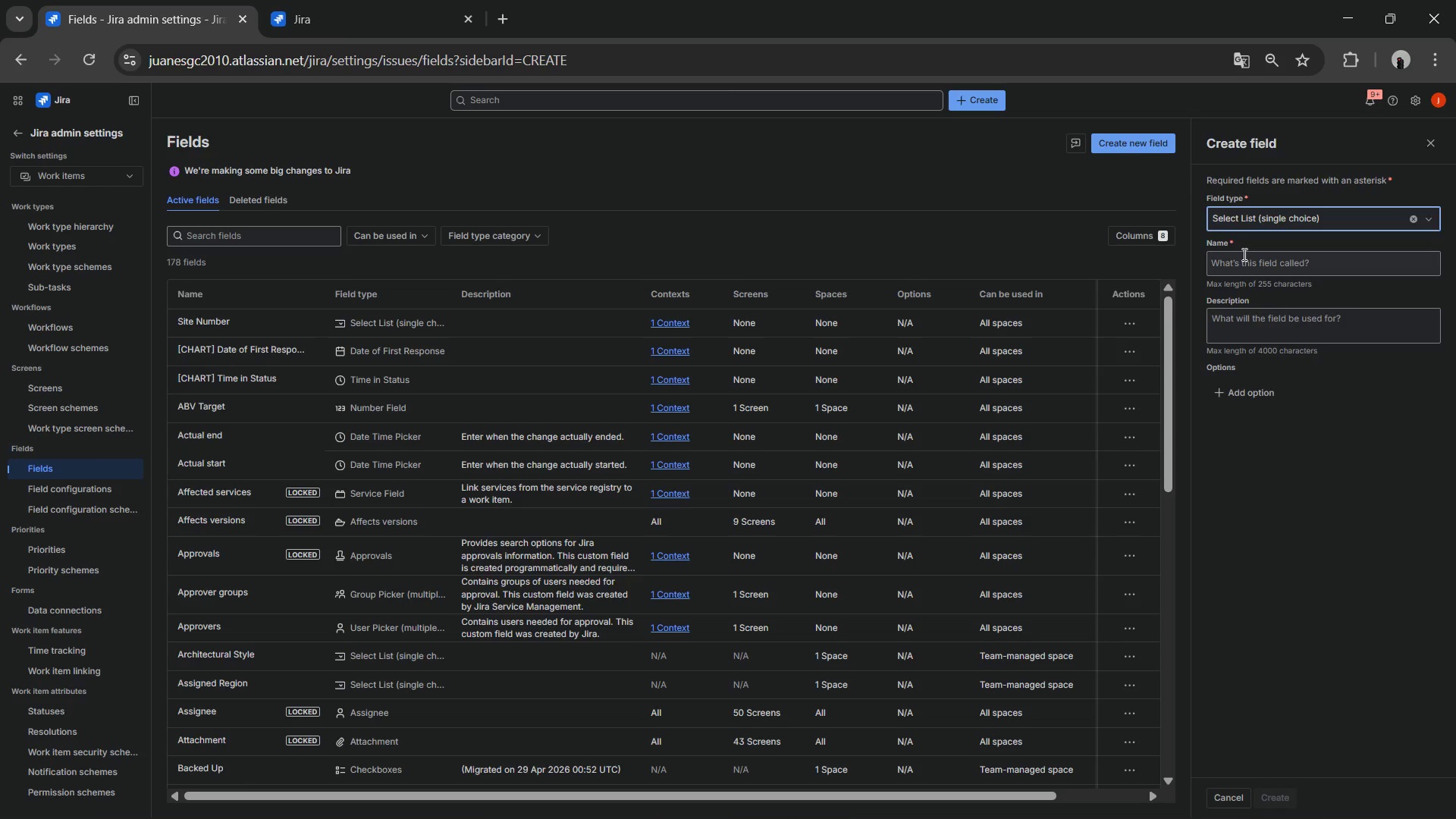 
left_click([1243, 254])
 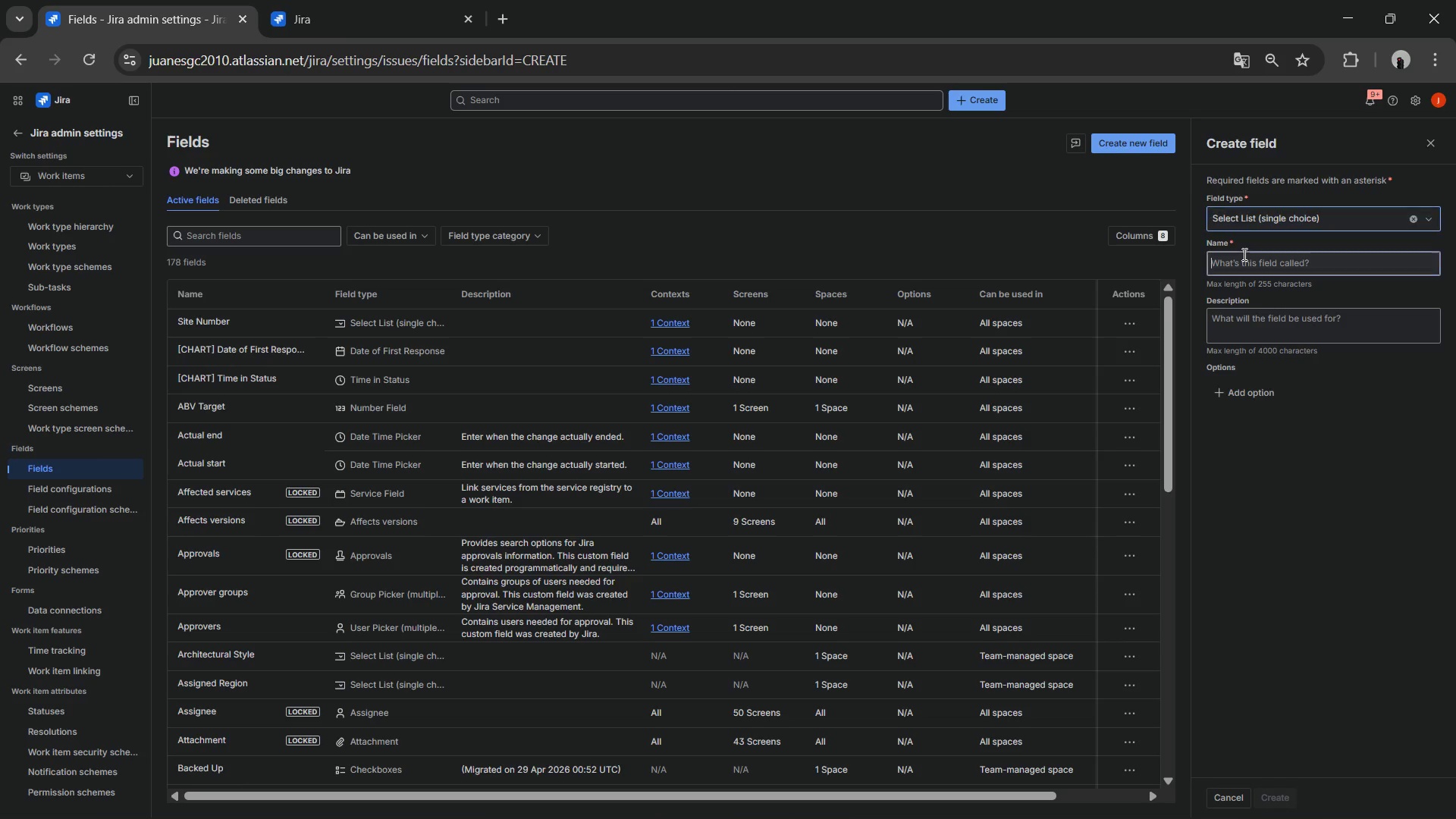 
key(Control+ControlLeft)
 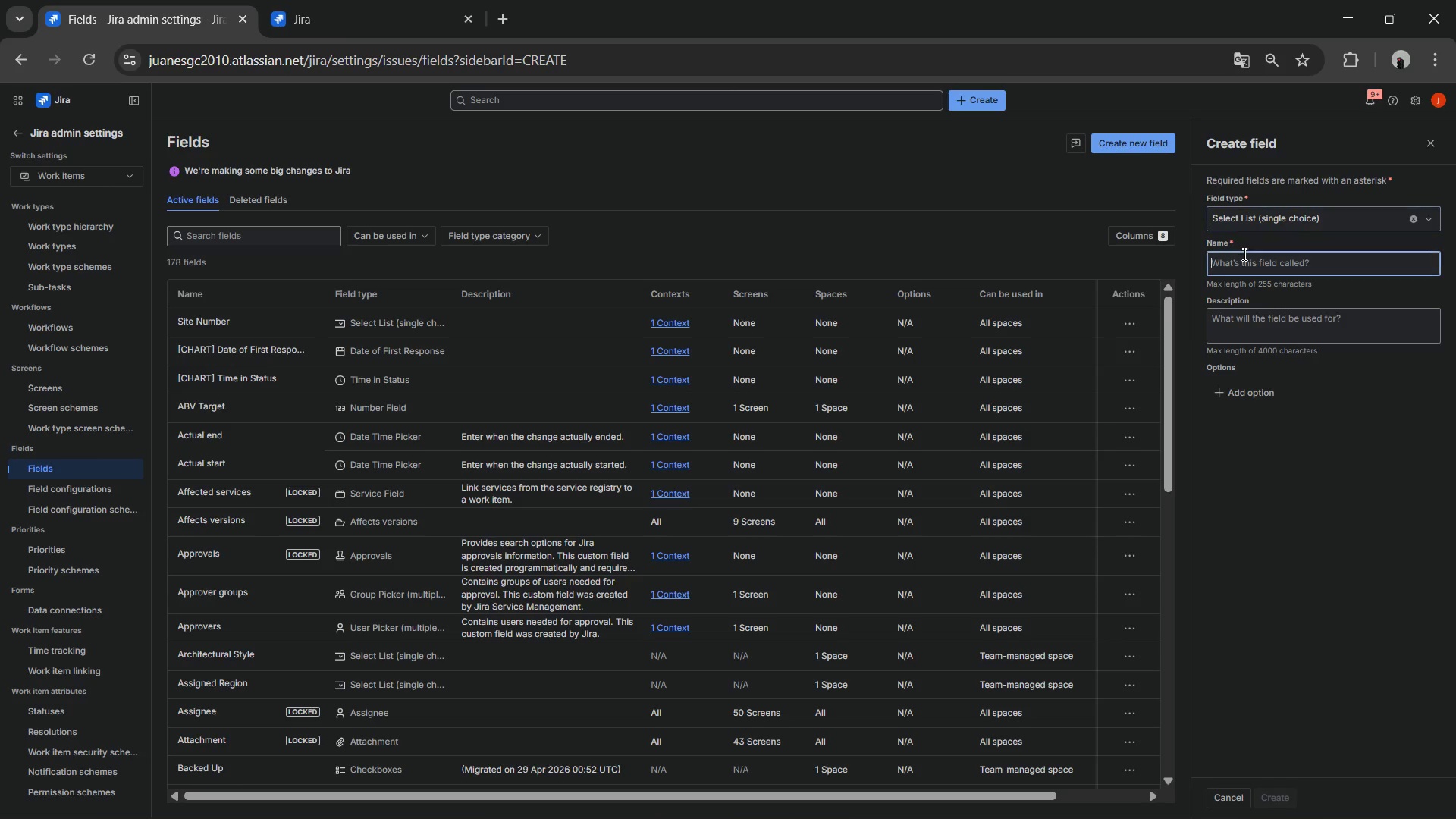 
key(Control+V)
 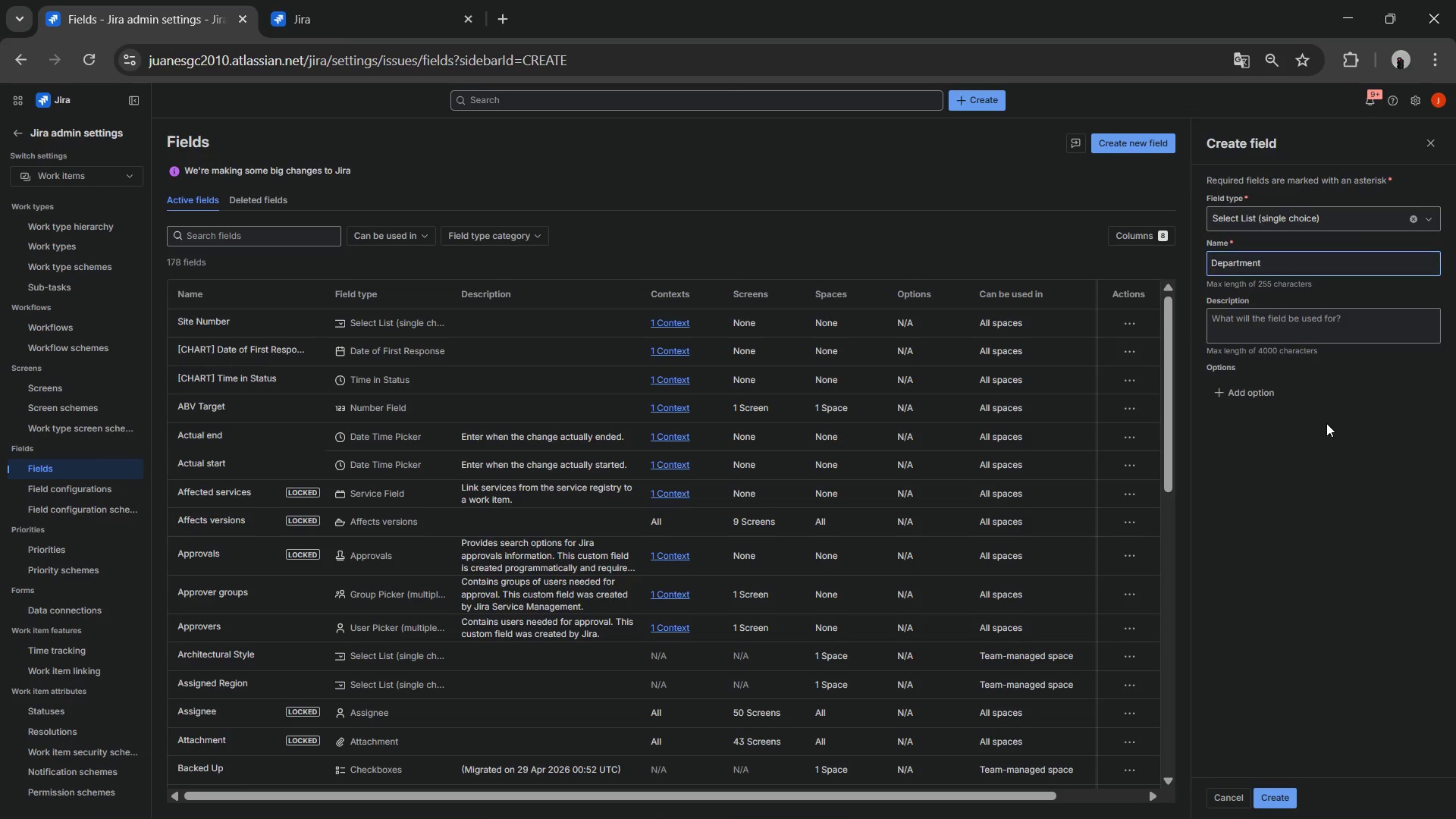 
key(Alt+AltLeft)
 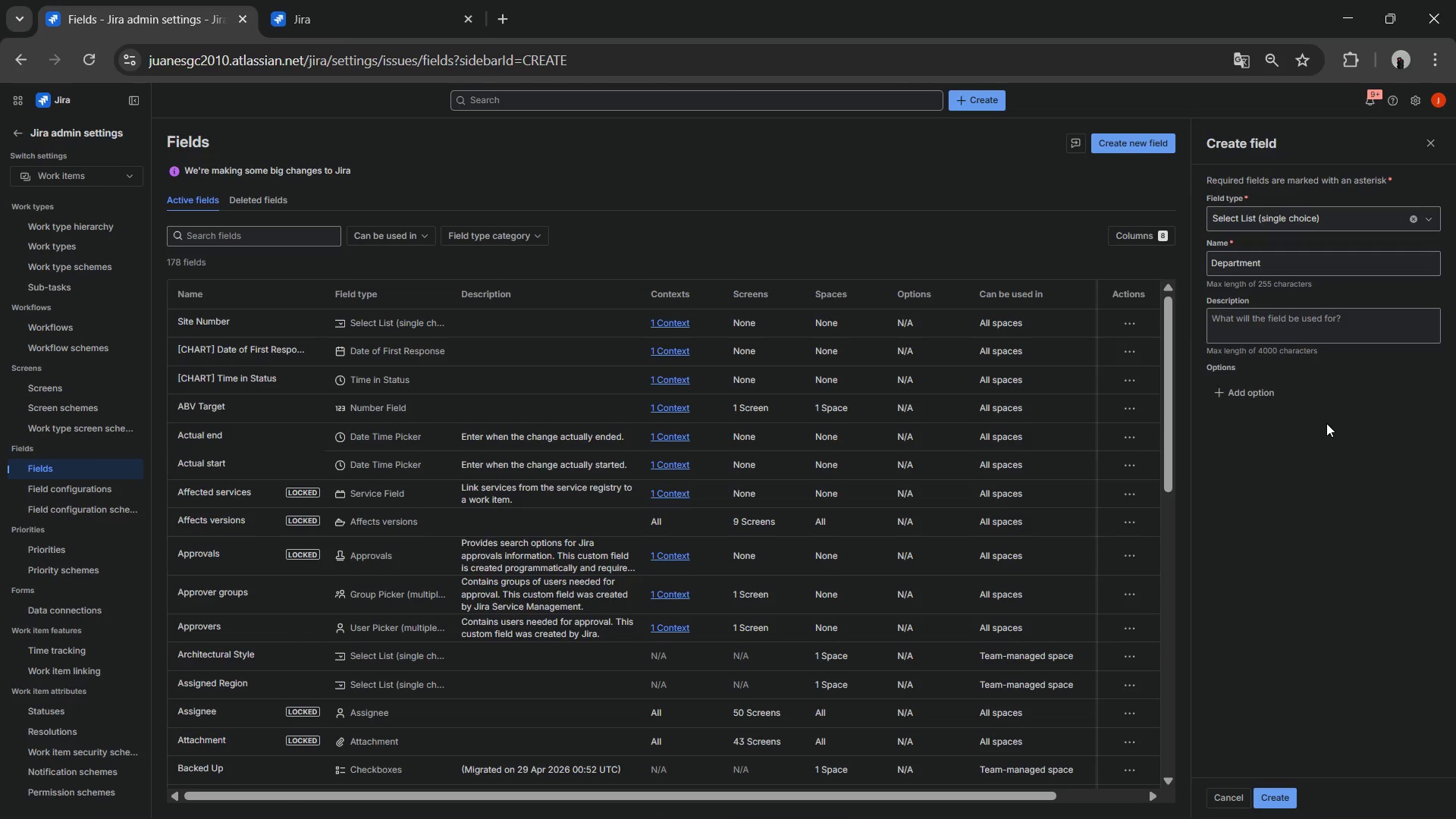 
key(Alt+Tab)